 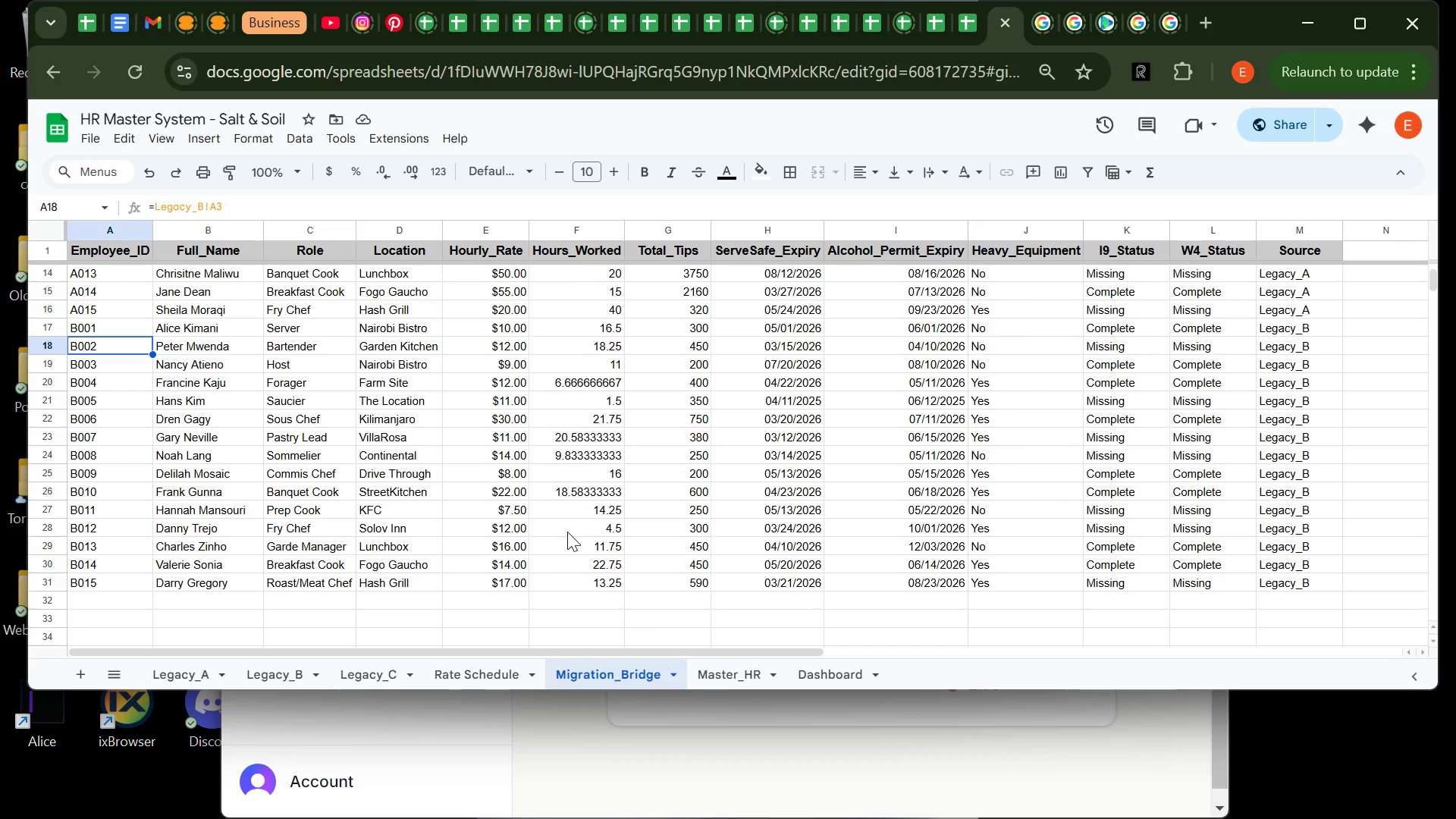 
scroll: coordinate [567, 532], scroll_direction: none, amount: 0.0
 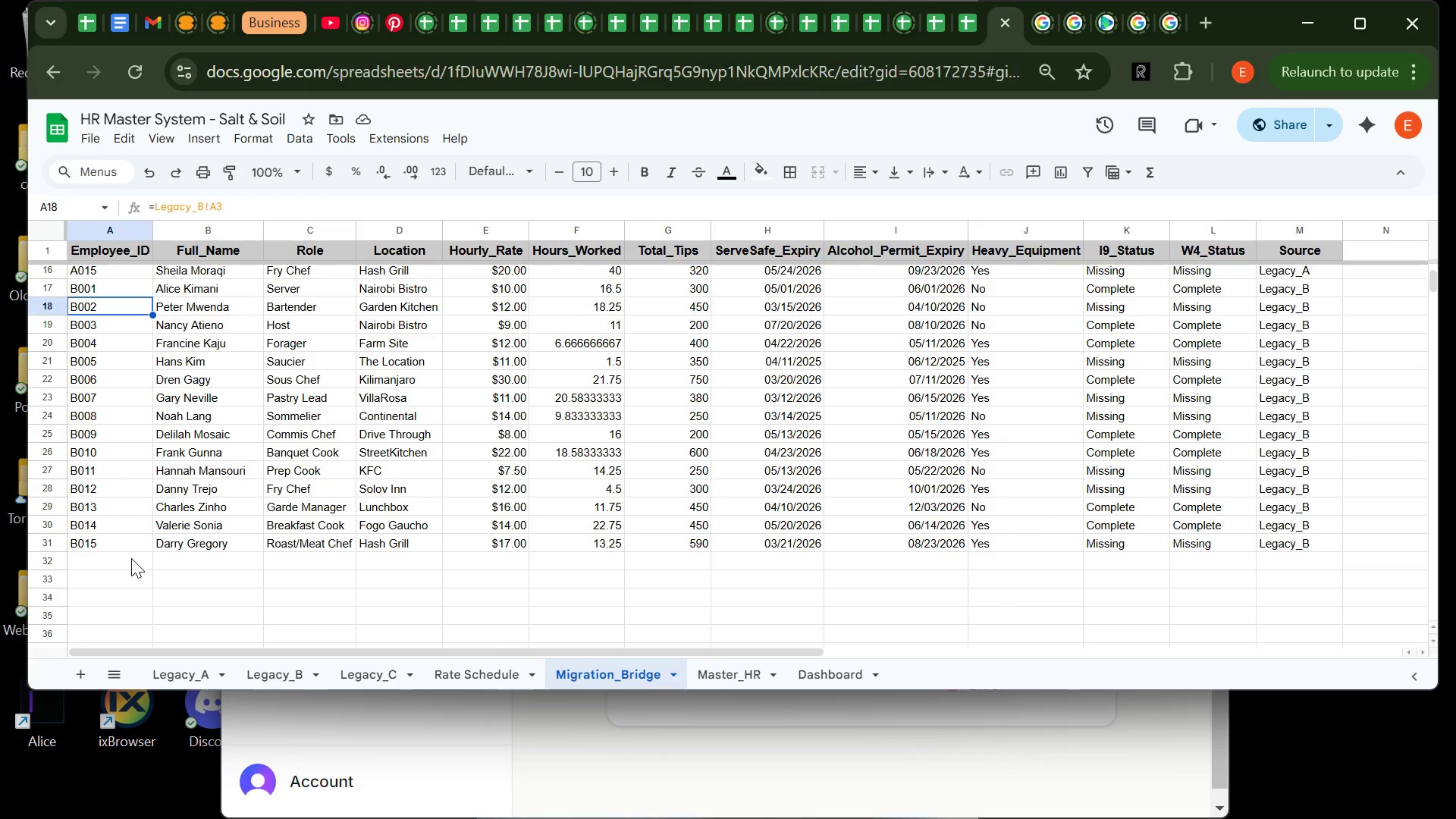 
left_click([131, 558])
 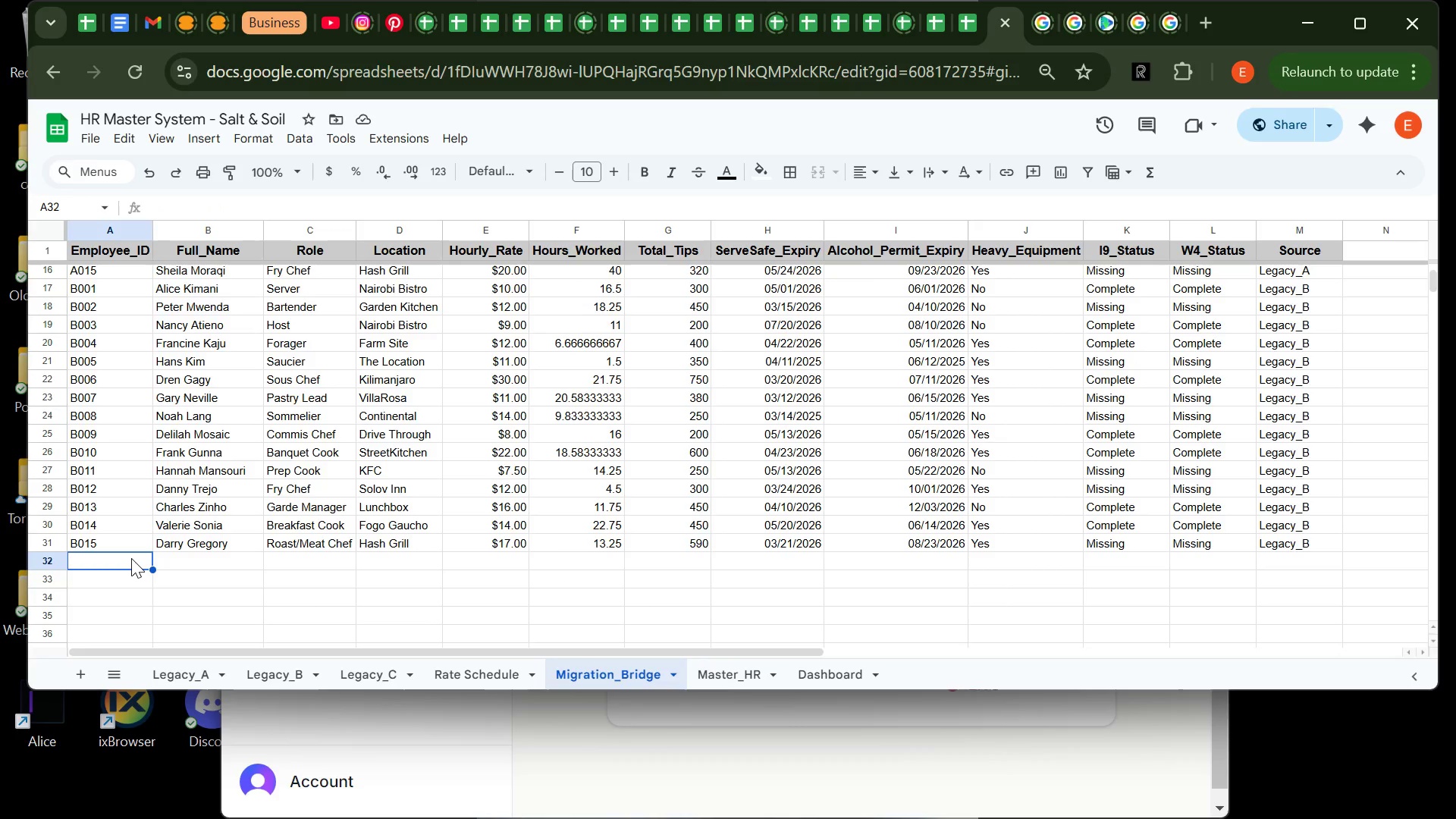 
type(=Legacy_C!)
 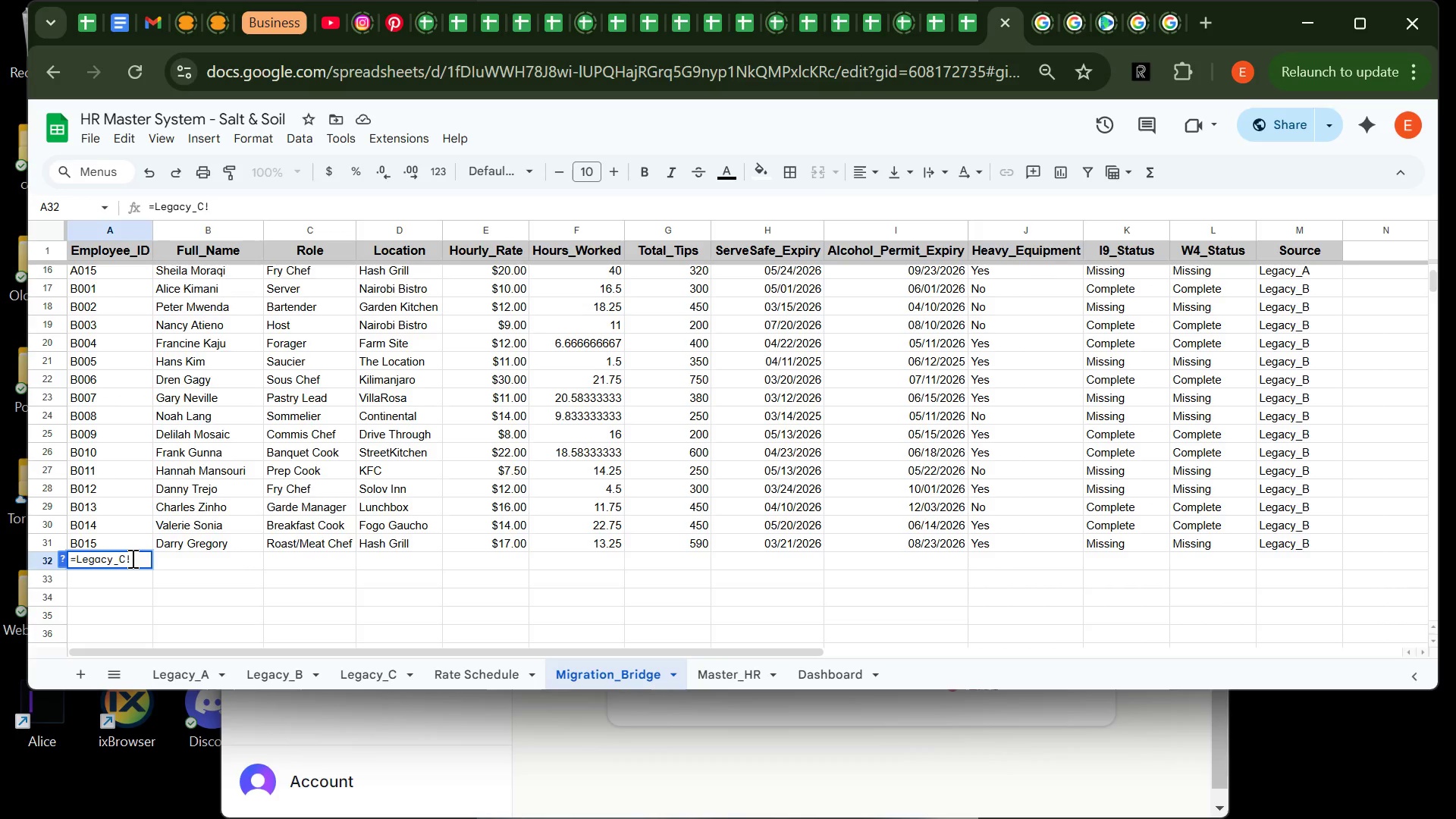 
key(CapsLock)
 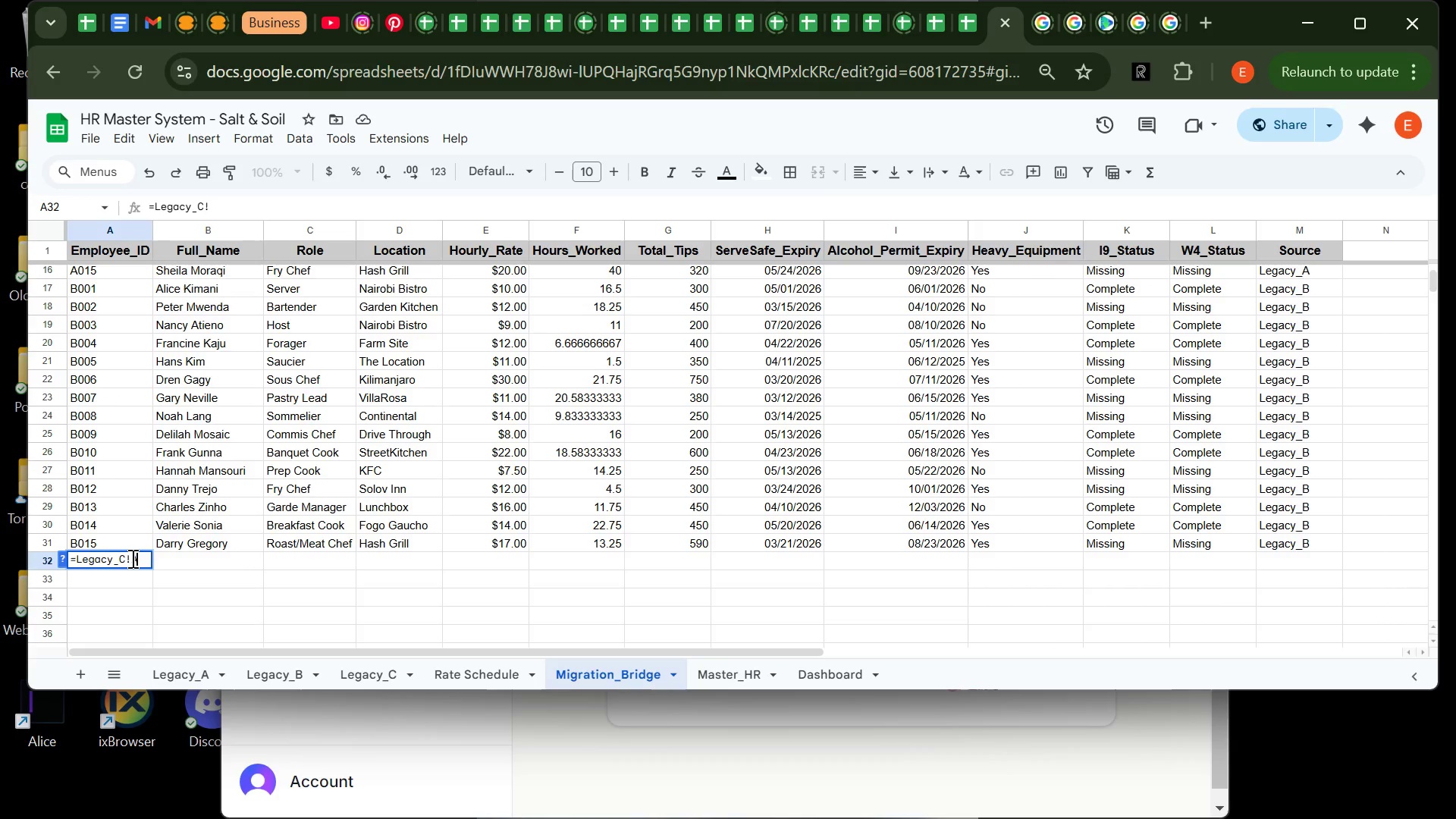 
key(A)
 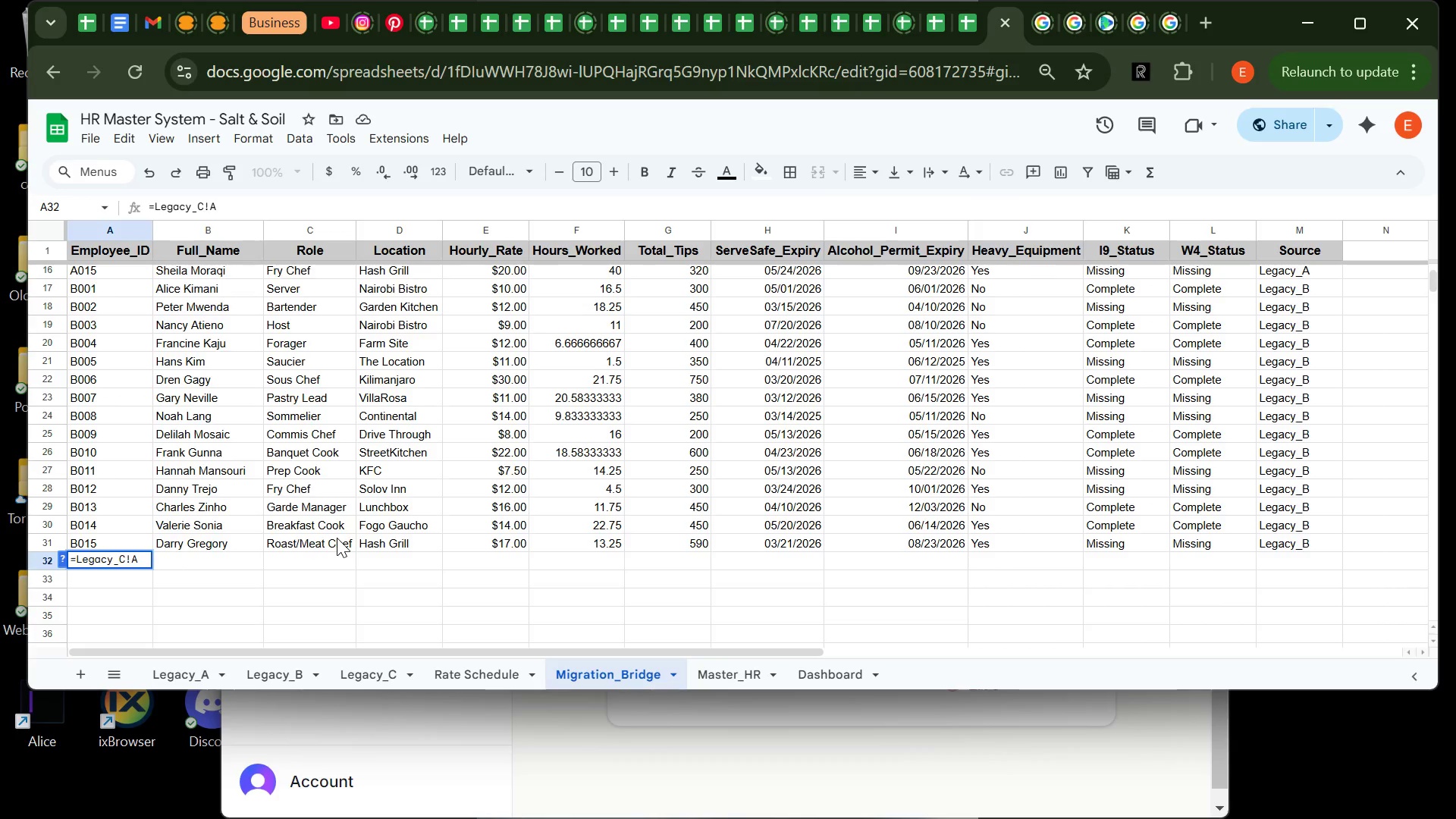 
key(2)
 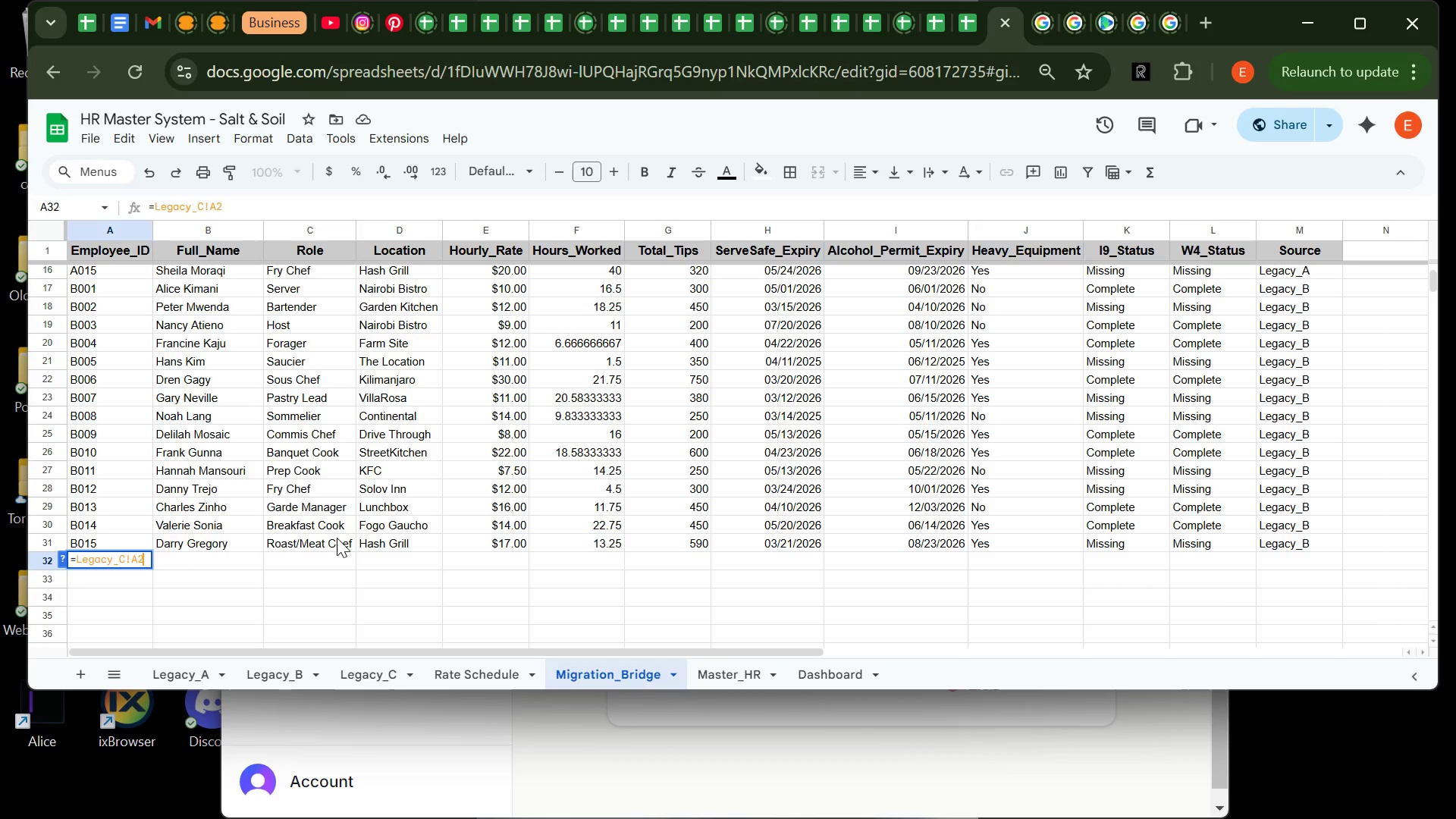 
key(Enter)
 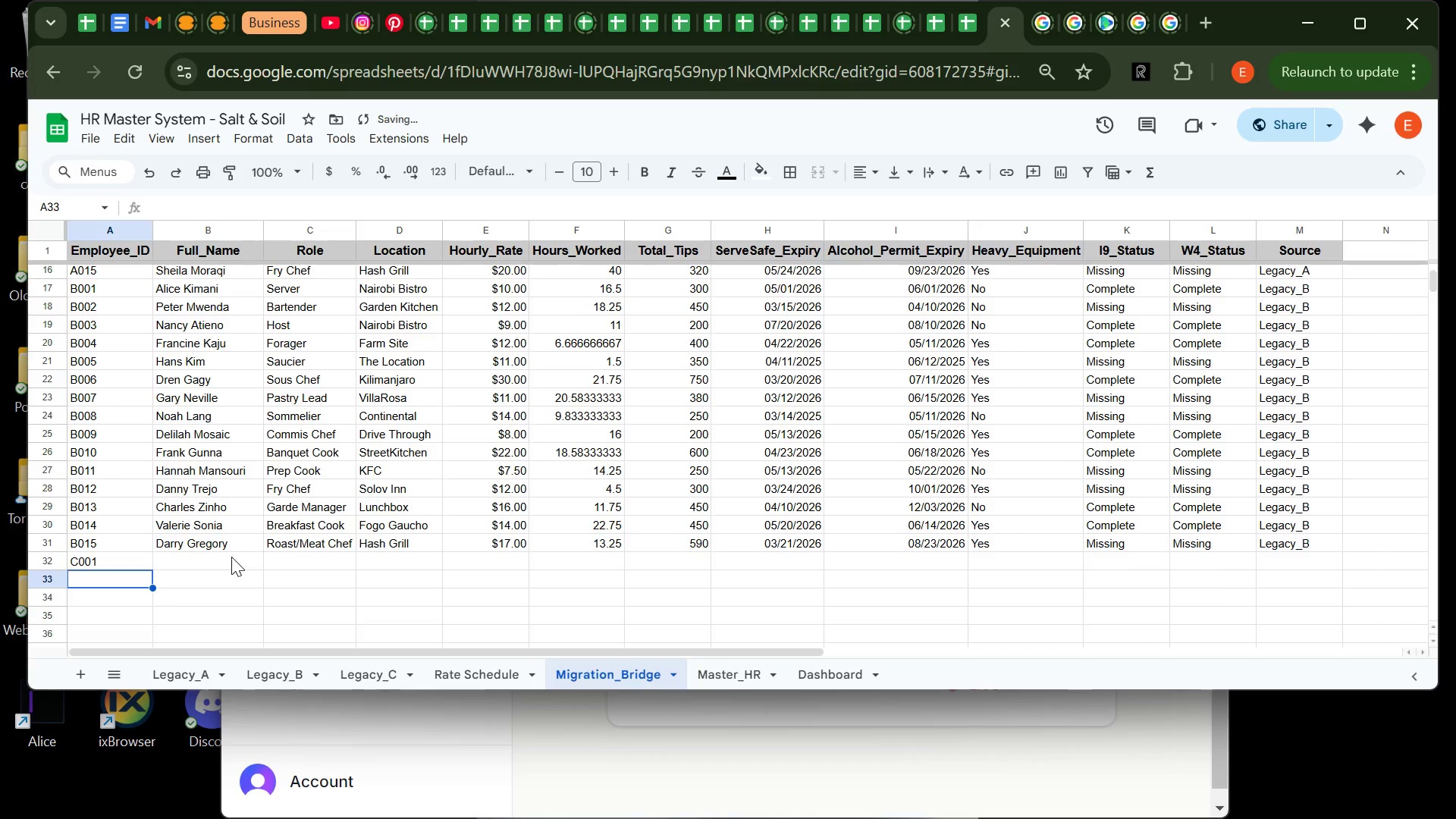 
left_click([231, 557])
 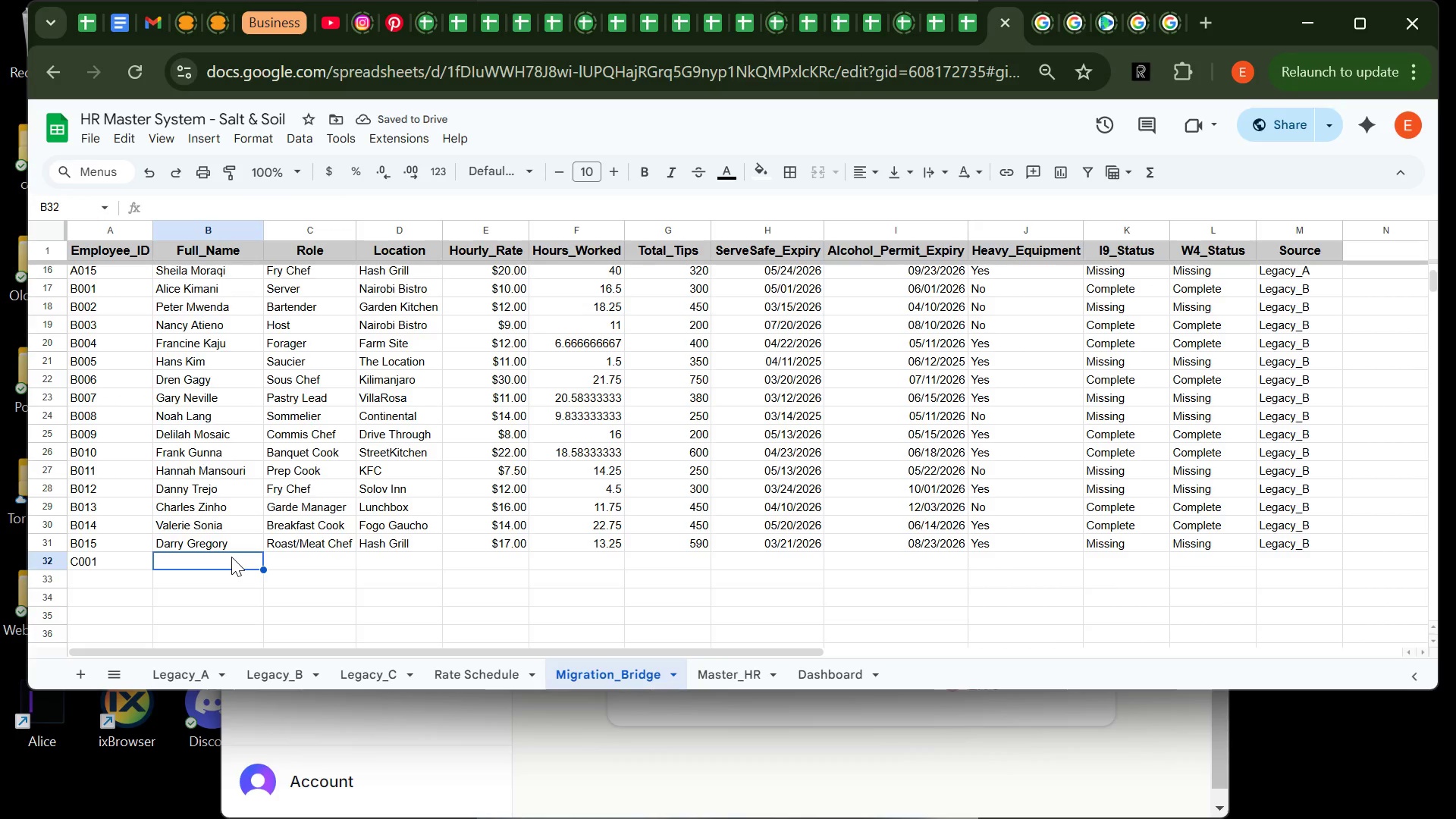 
type(=Lefa)
key(Backspace)
key(Backspace)
 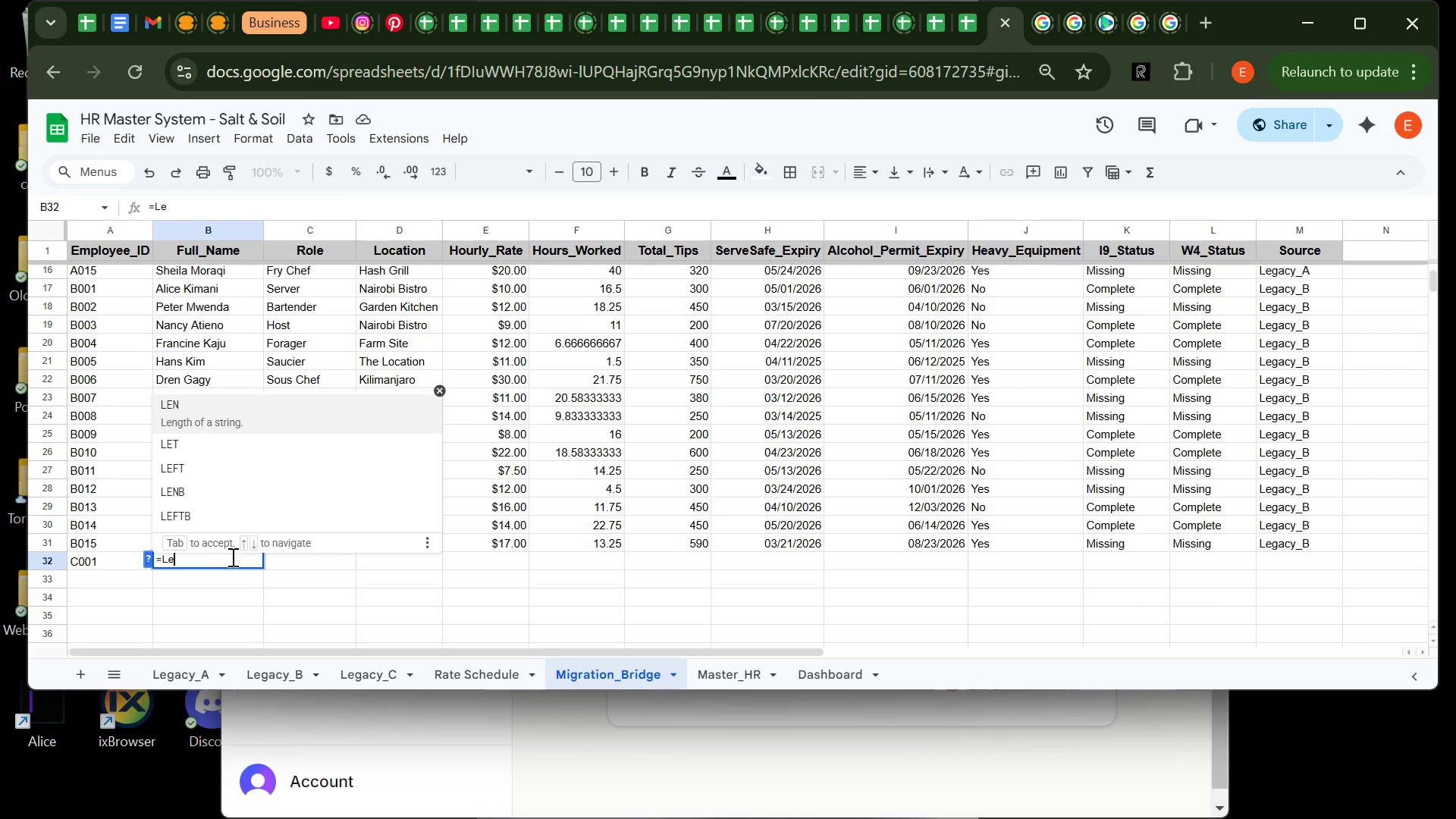 
type(gacy)
 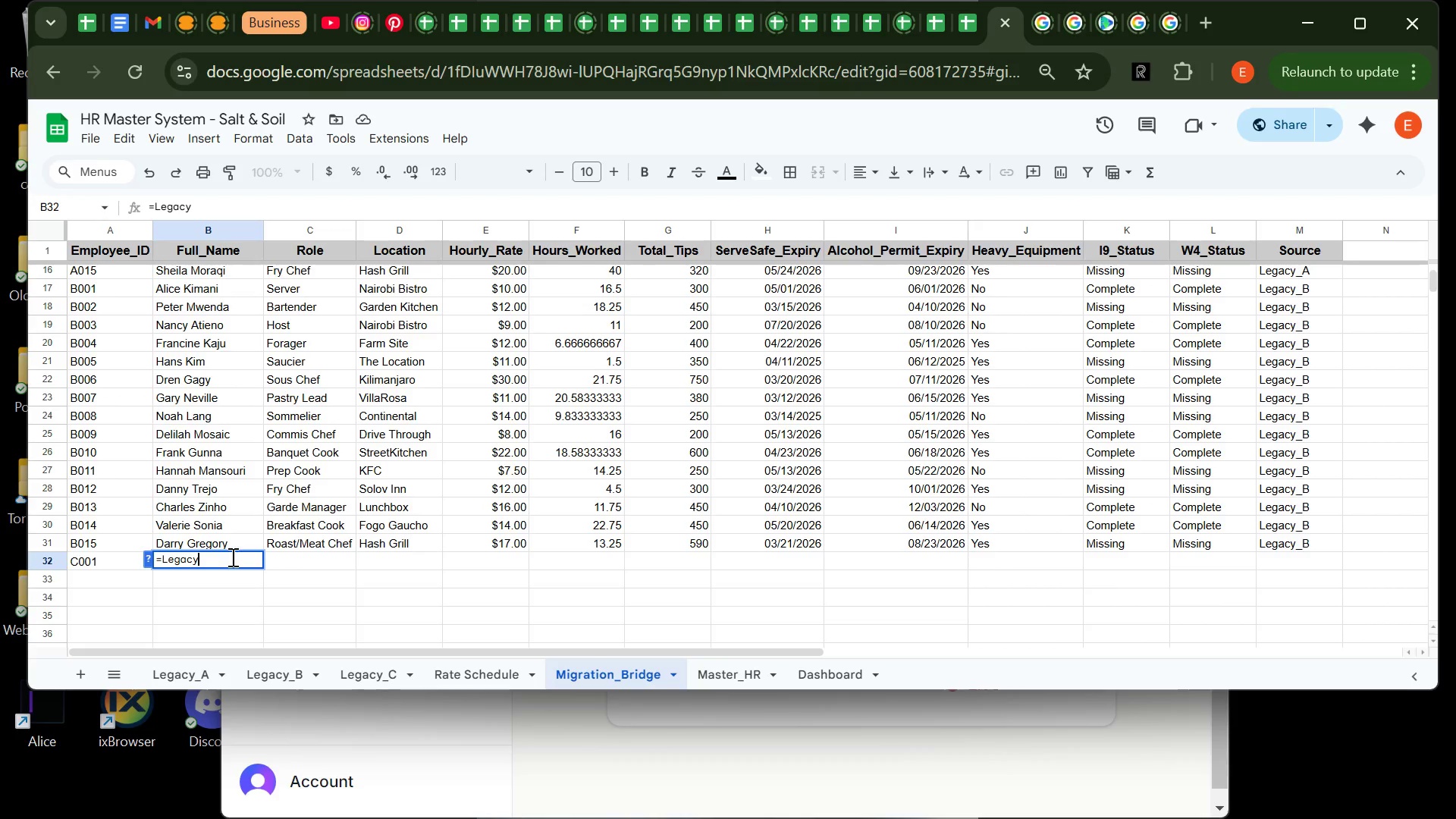 
hold_key(key=ShiftRight, duration=1.51)
 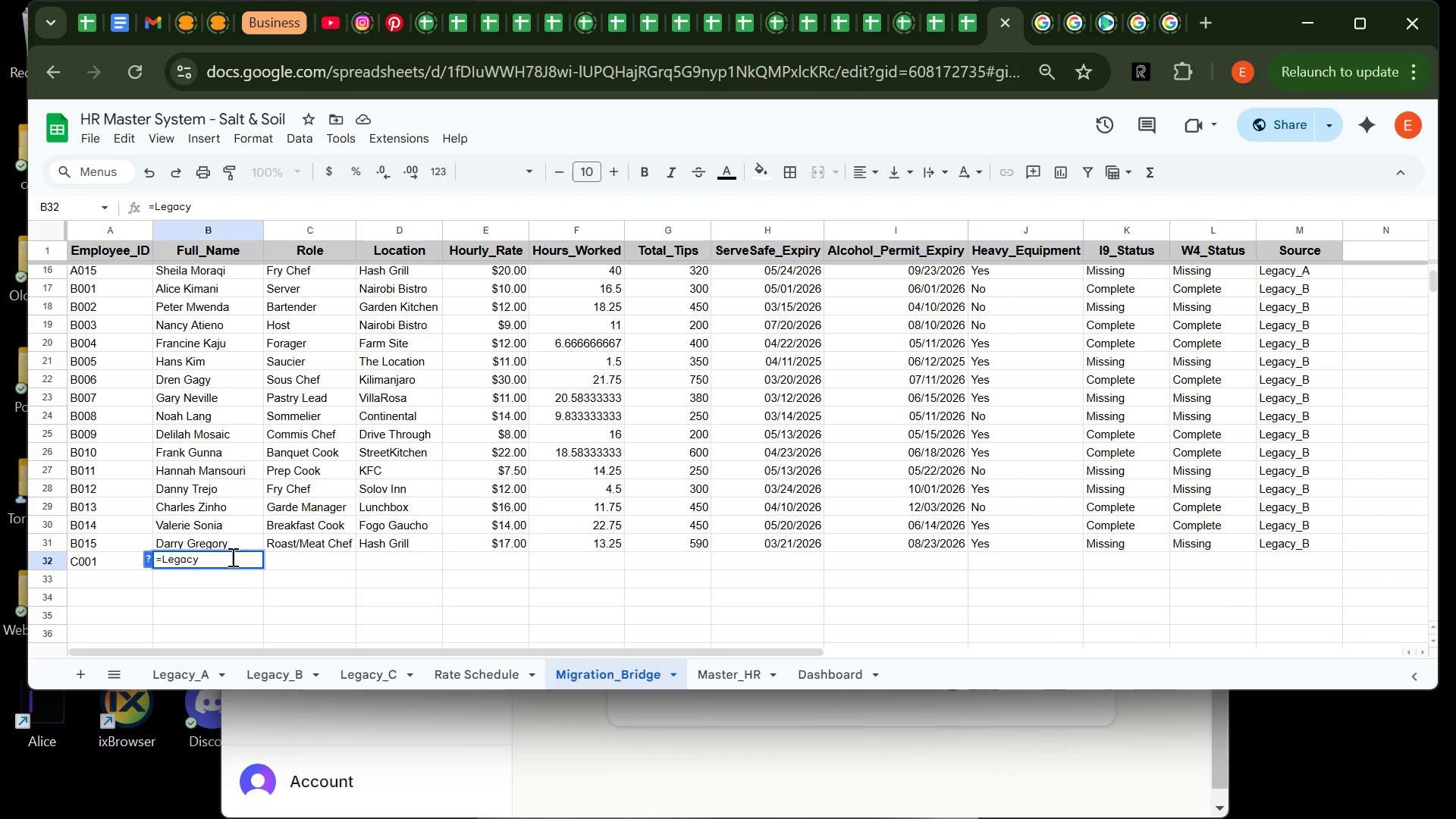 
type(_c)
key(Backspace)
type(C!)
 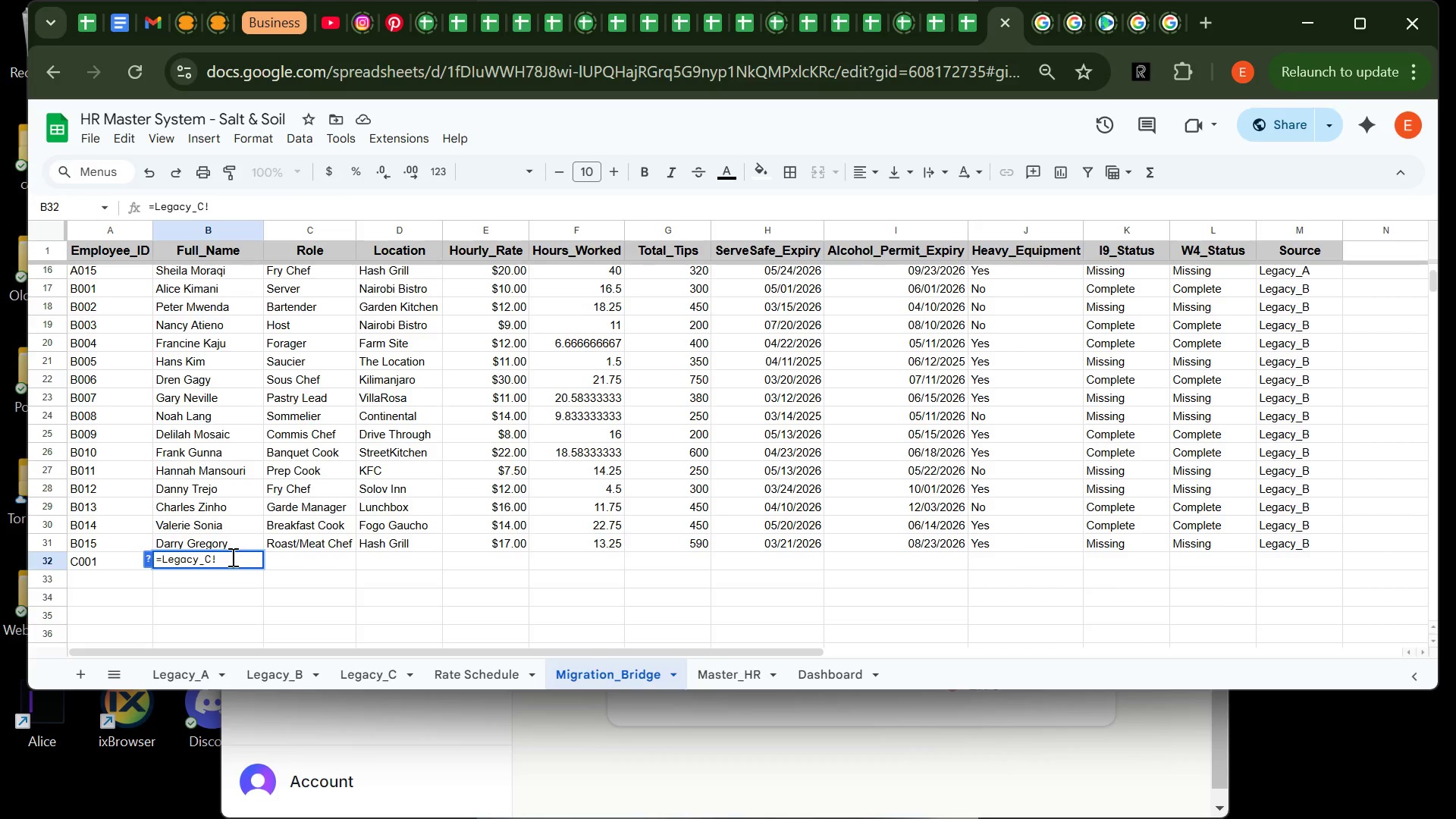 
type(B2)
 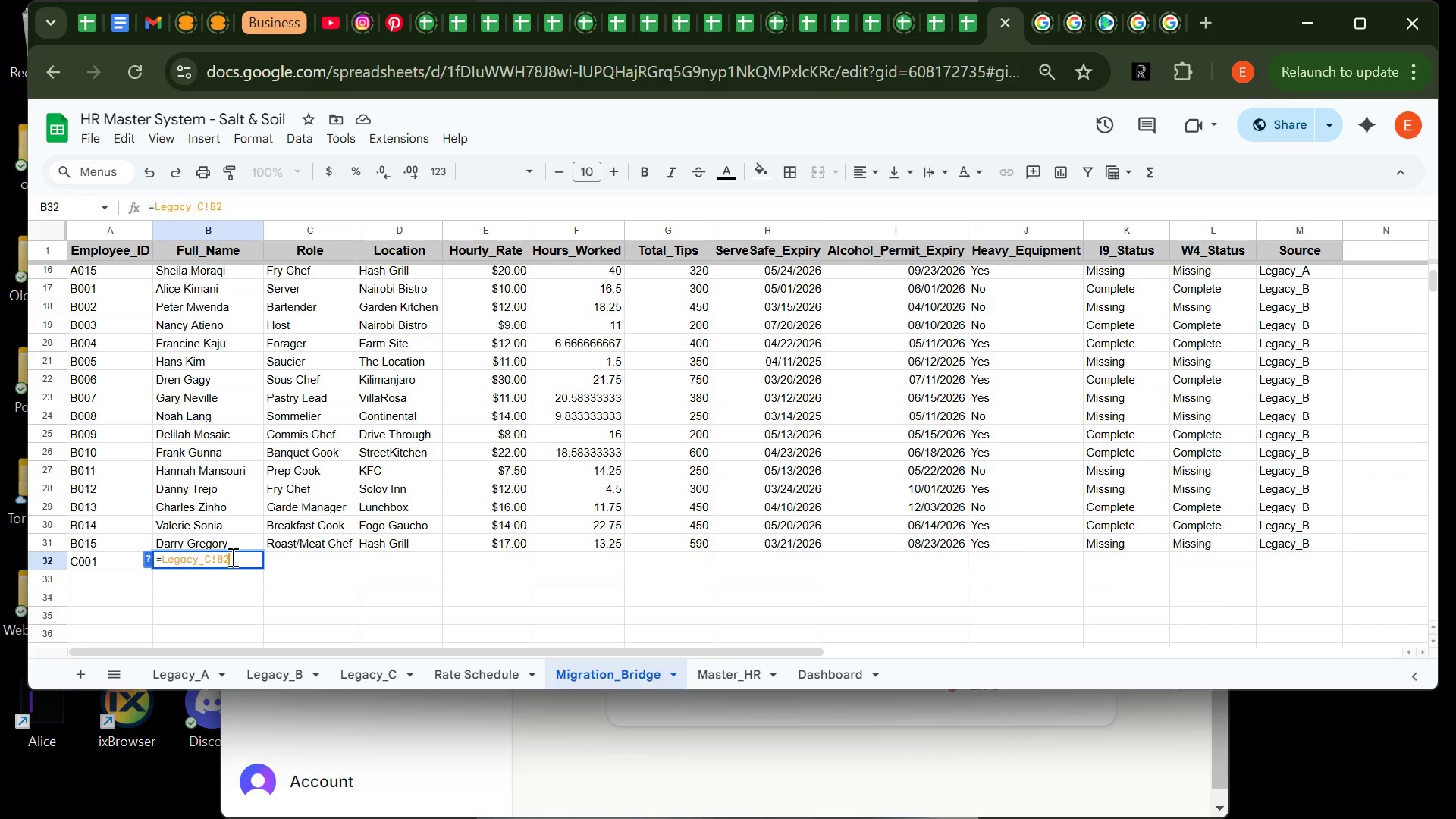 
key(Enter)
 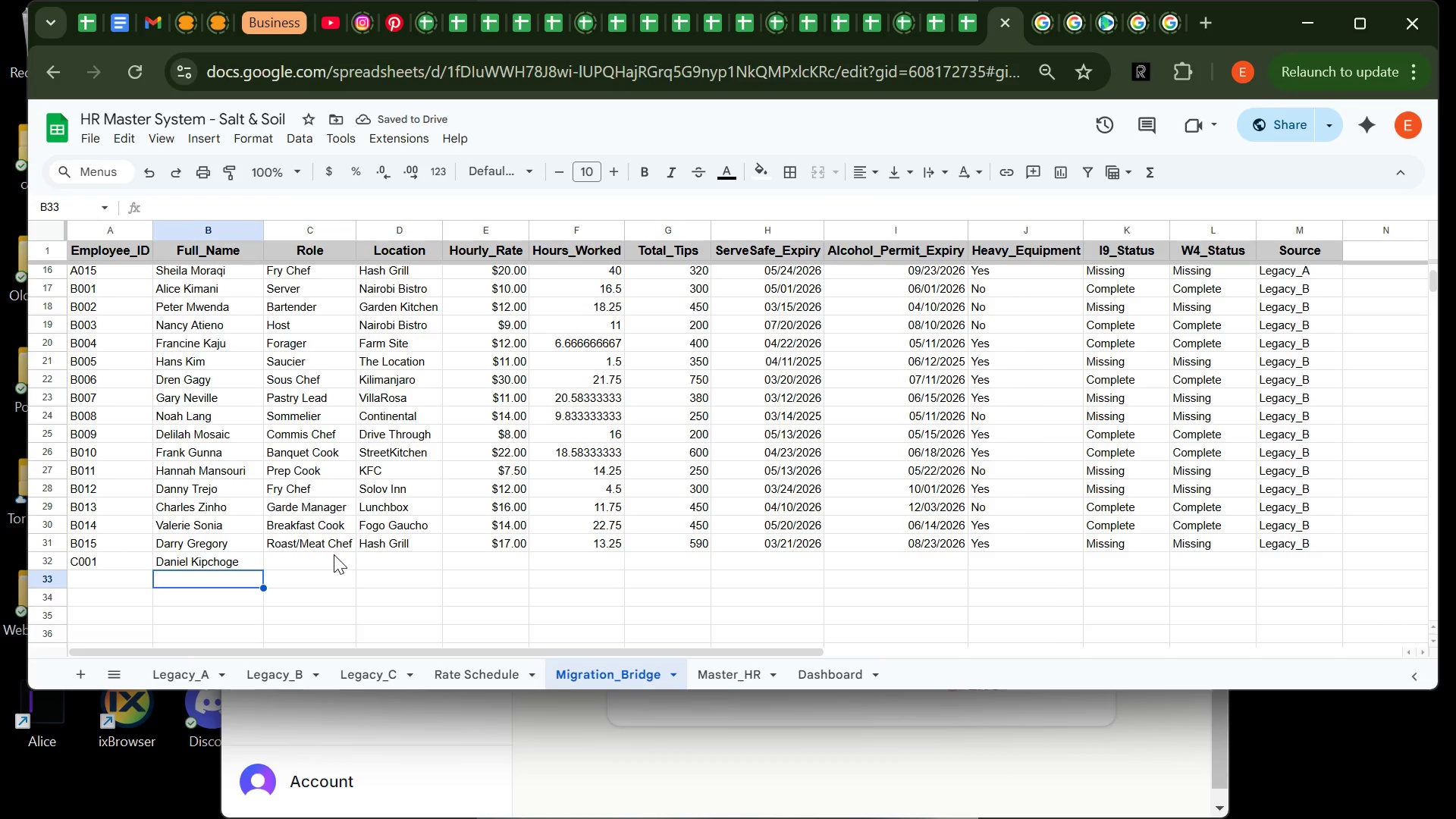 
left_click([337, 560])
 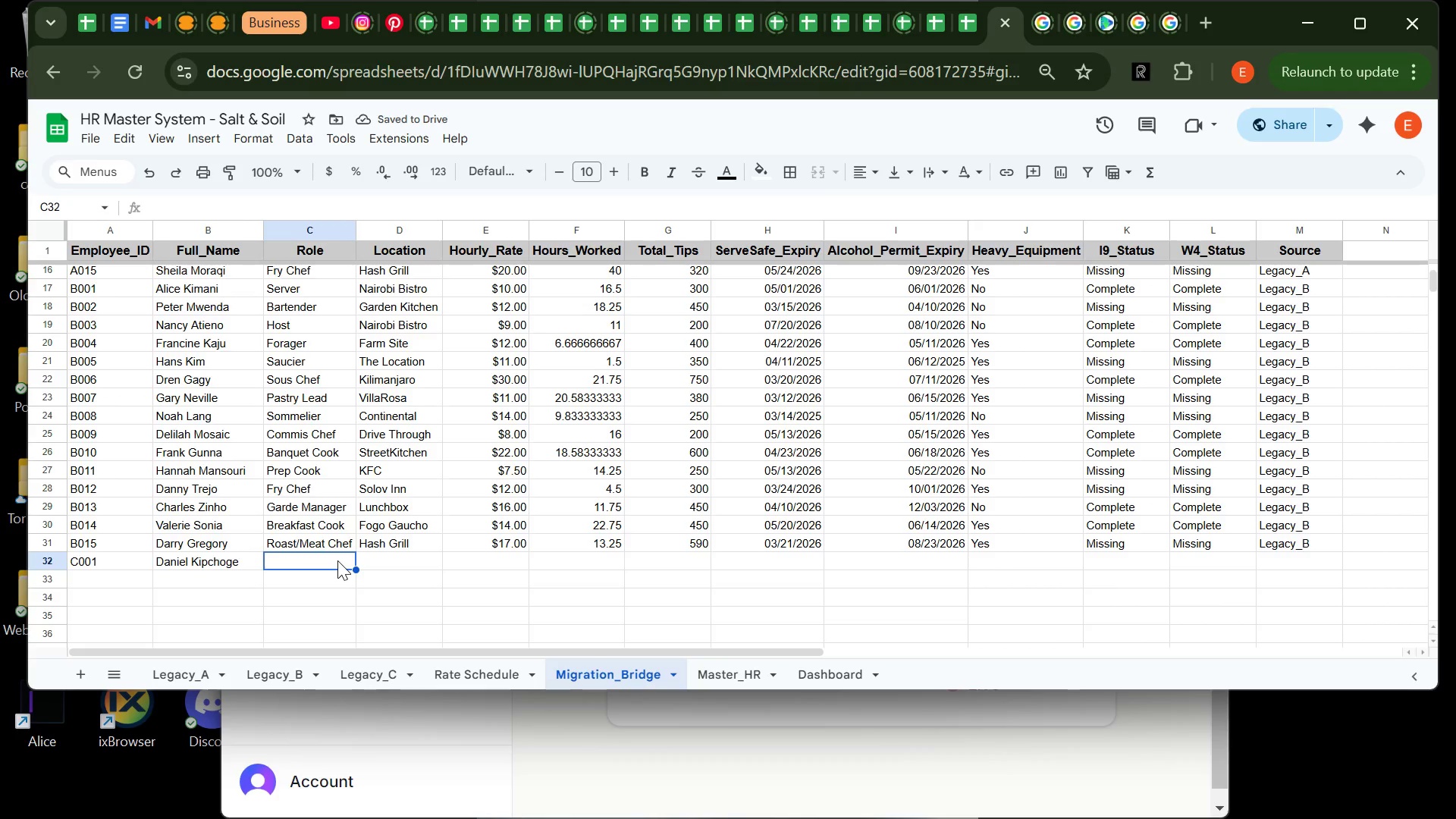 
type(=LE)
key(Backspace)
type(egacy_C!C2)
 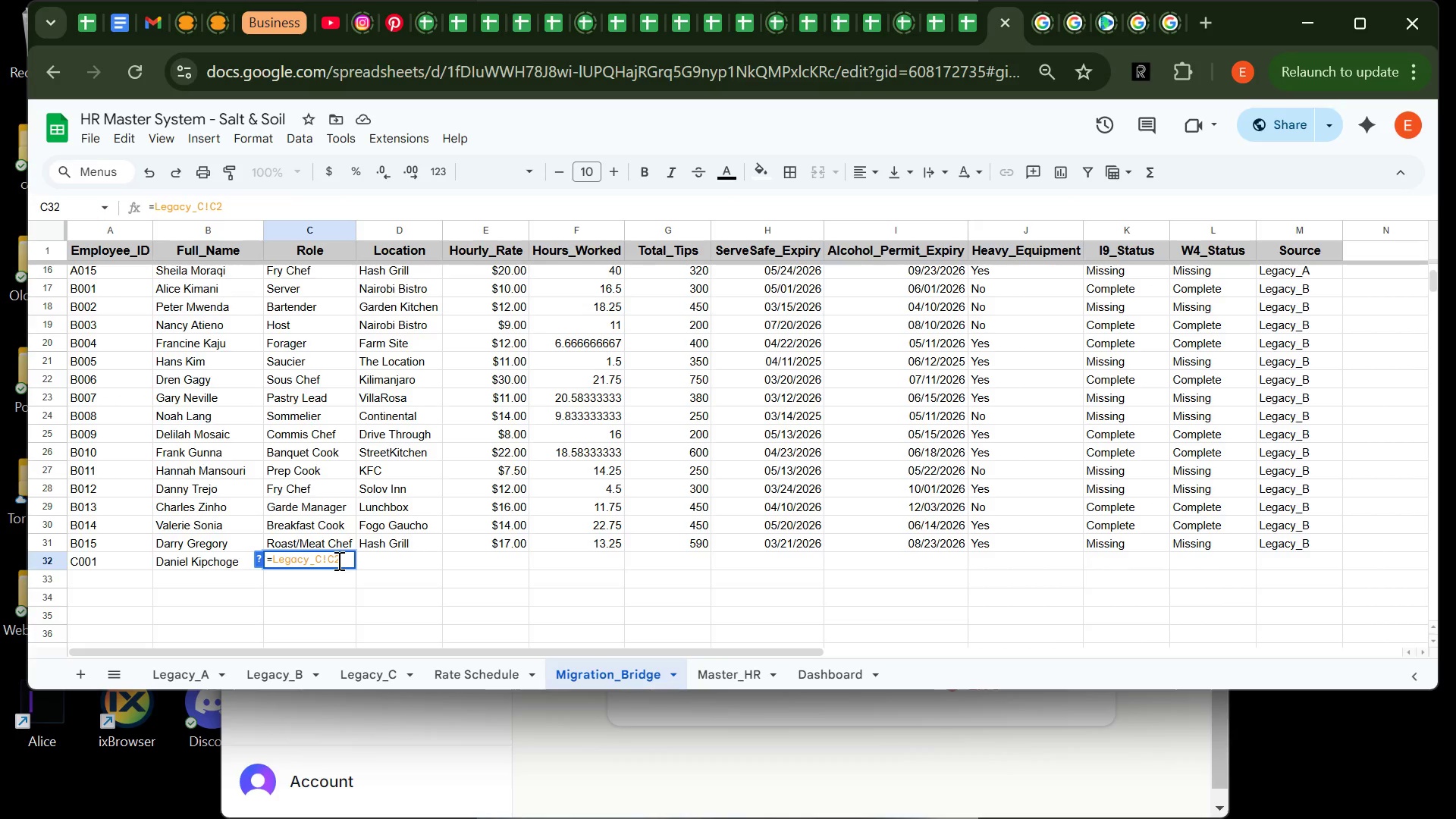 
key(Enter)
 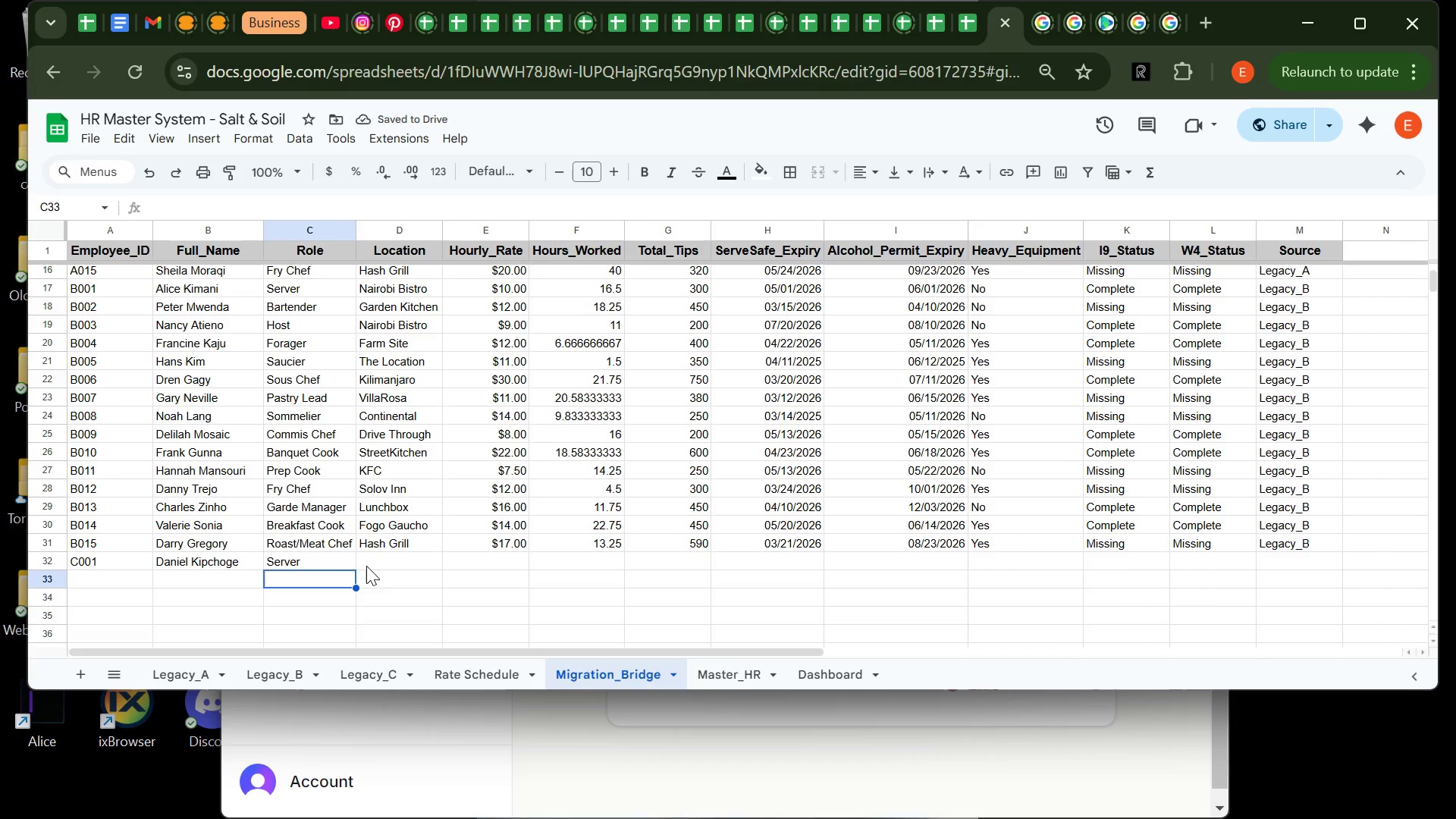 
left_click([372, 566])
 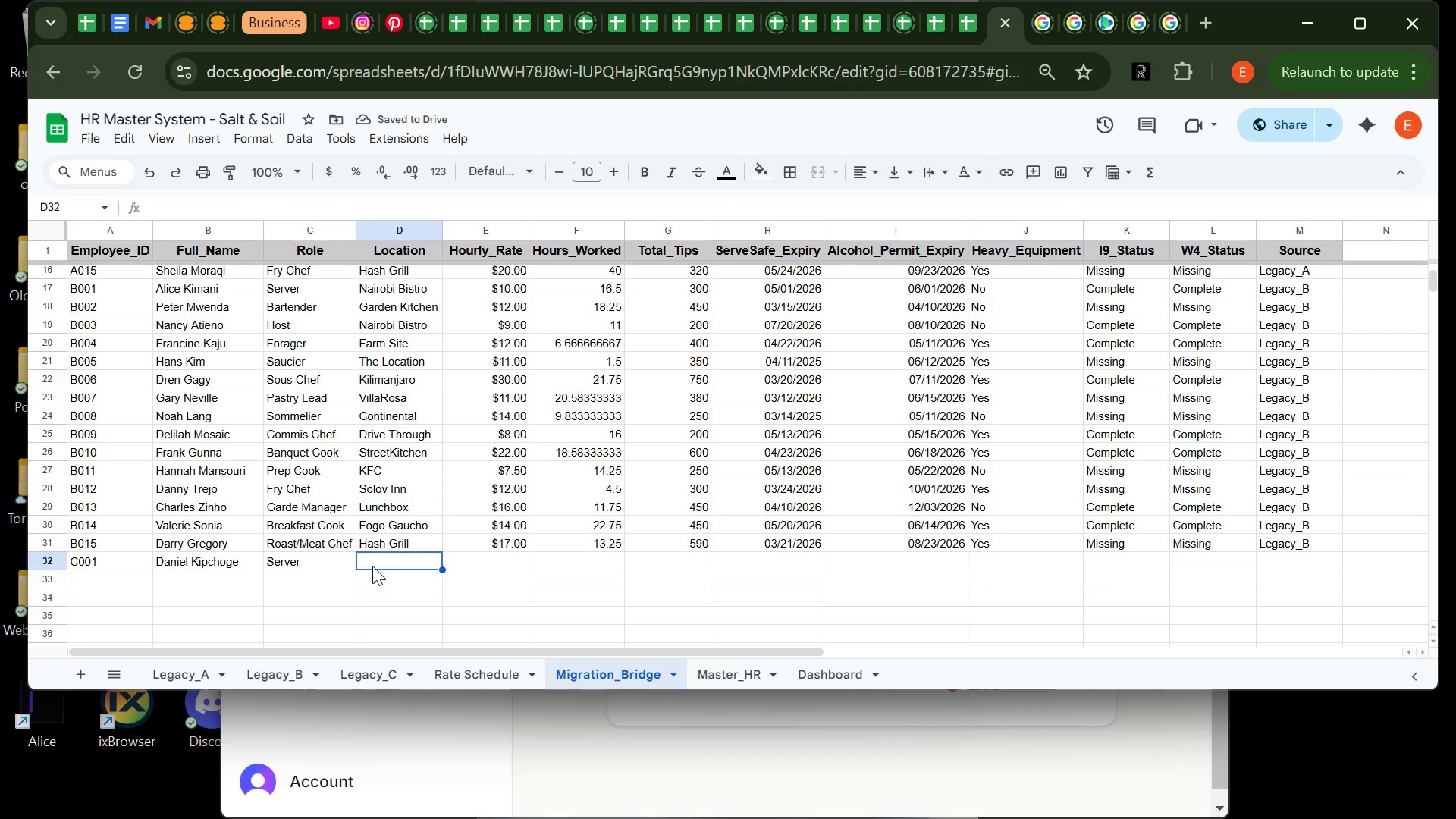 
type(=LE)
key(Backspace)
type(egacy!)
key(Backspace)
type(_c)
key(Backspace)
type(C!D2)
key(Tab)
 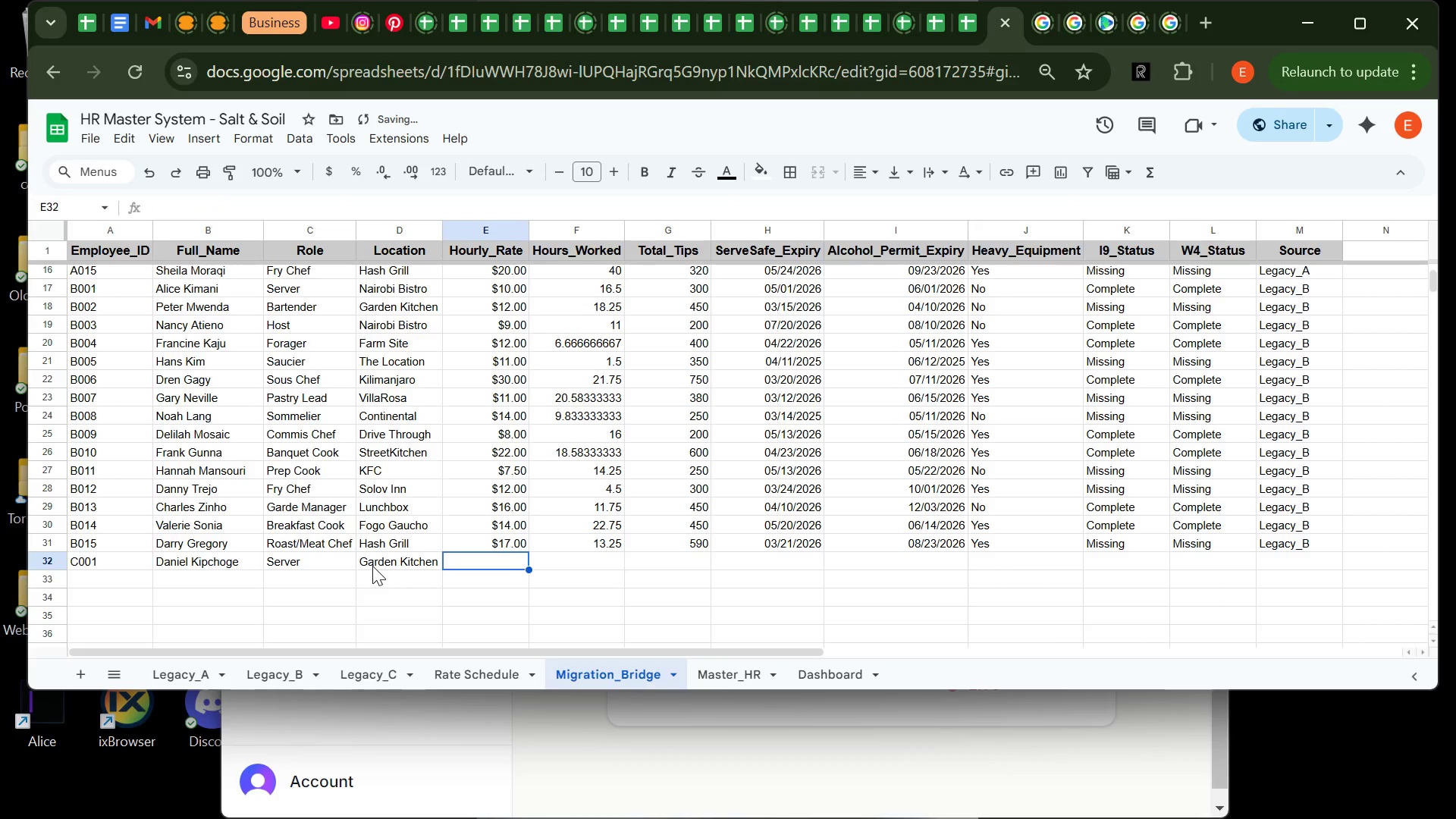 
type(=Legacy_c)
key(Backspace)
type(C!)
 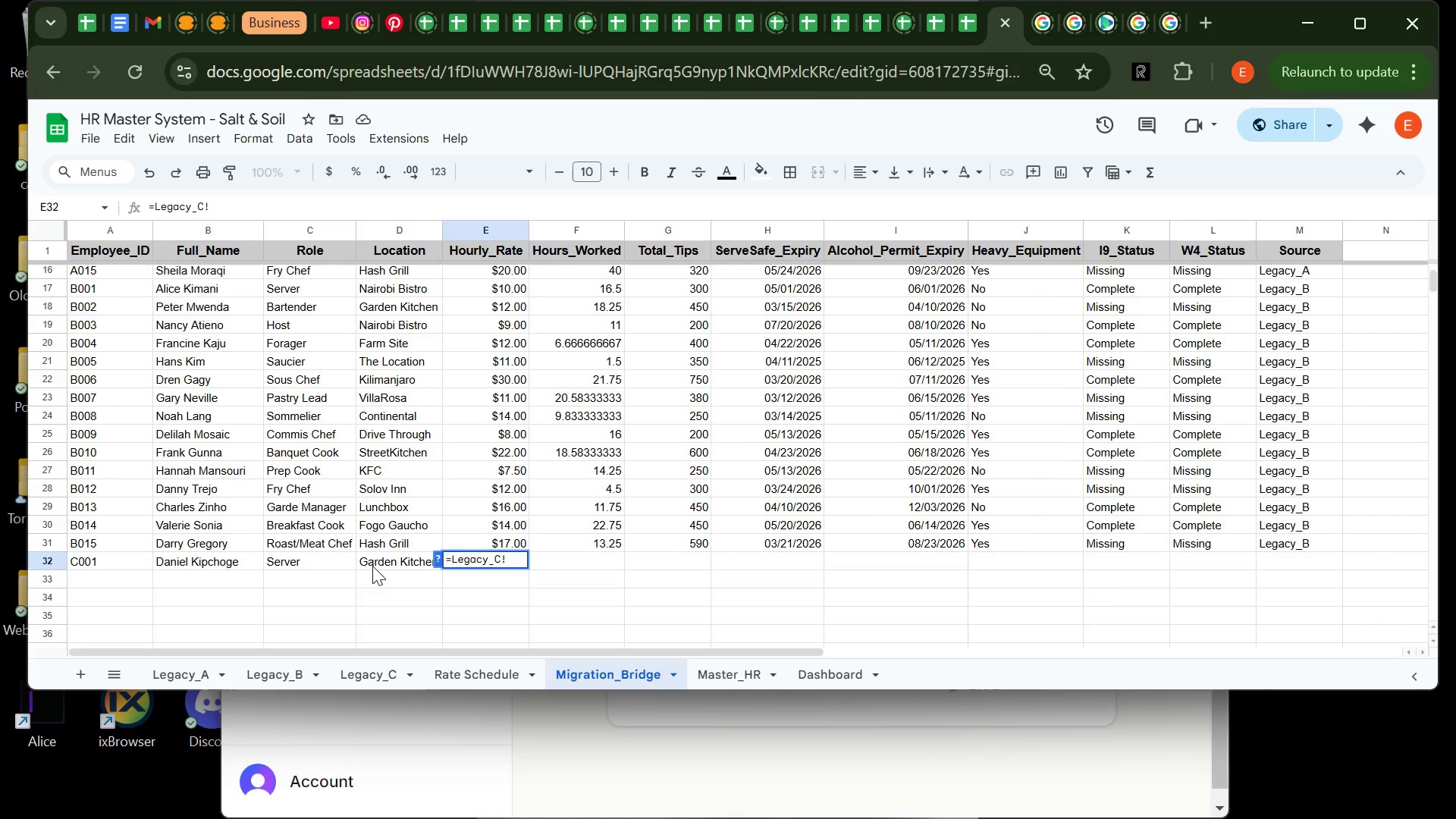 
wait(9.62)
 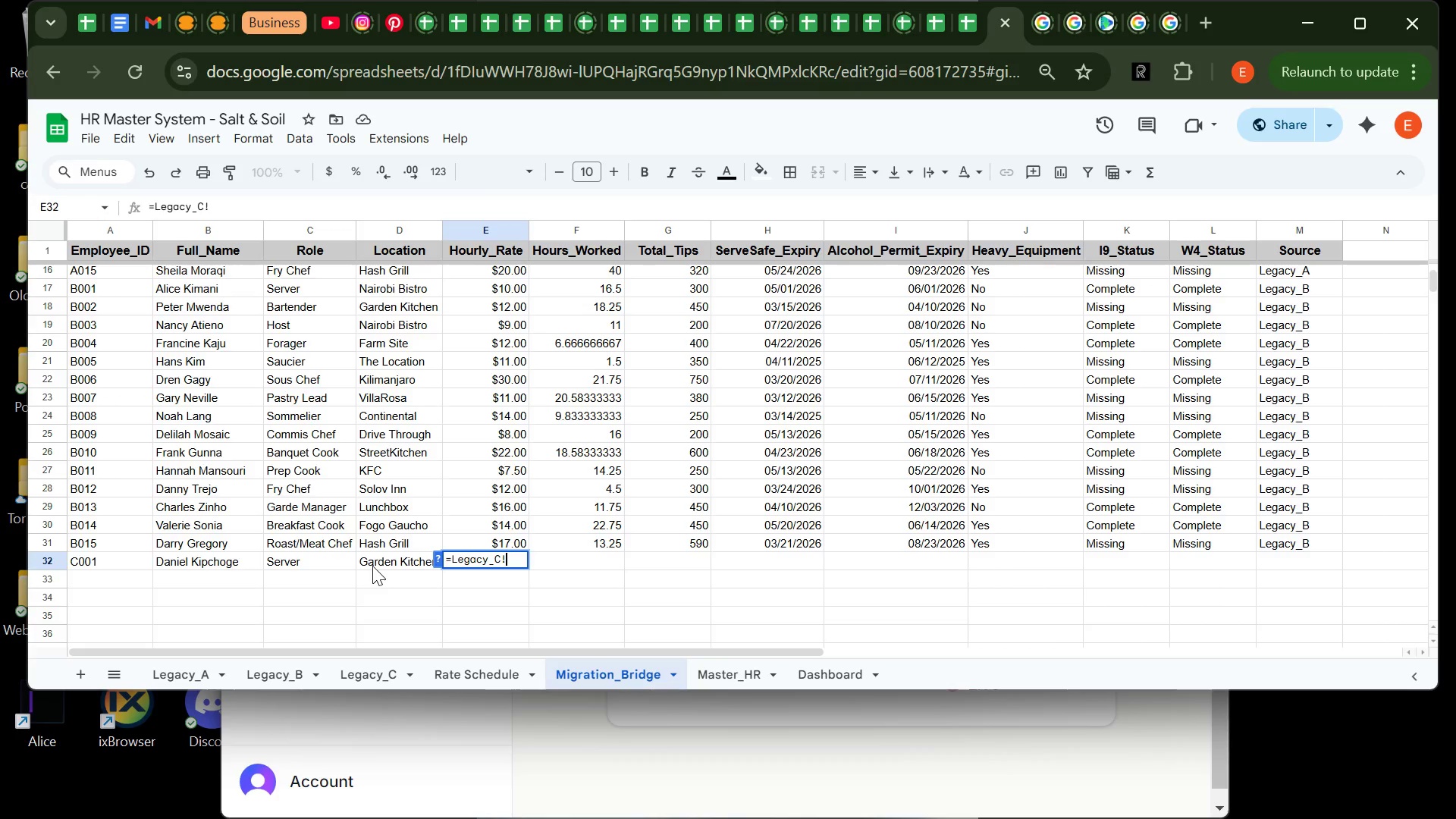 
type(E2)
 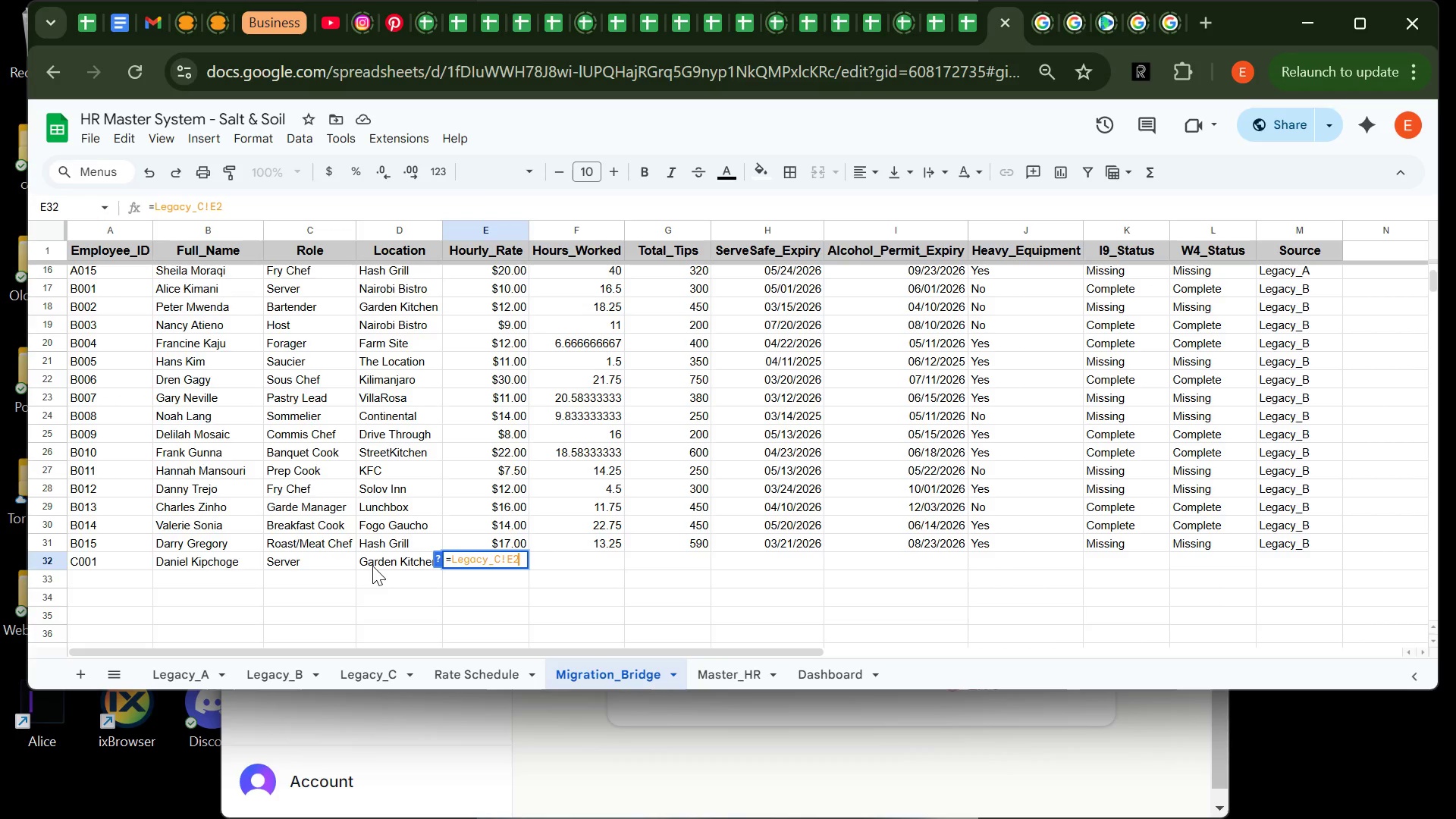 
key(Enter)
 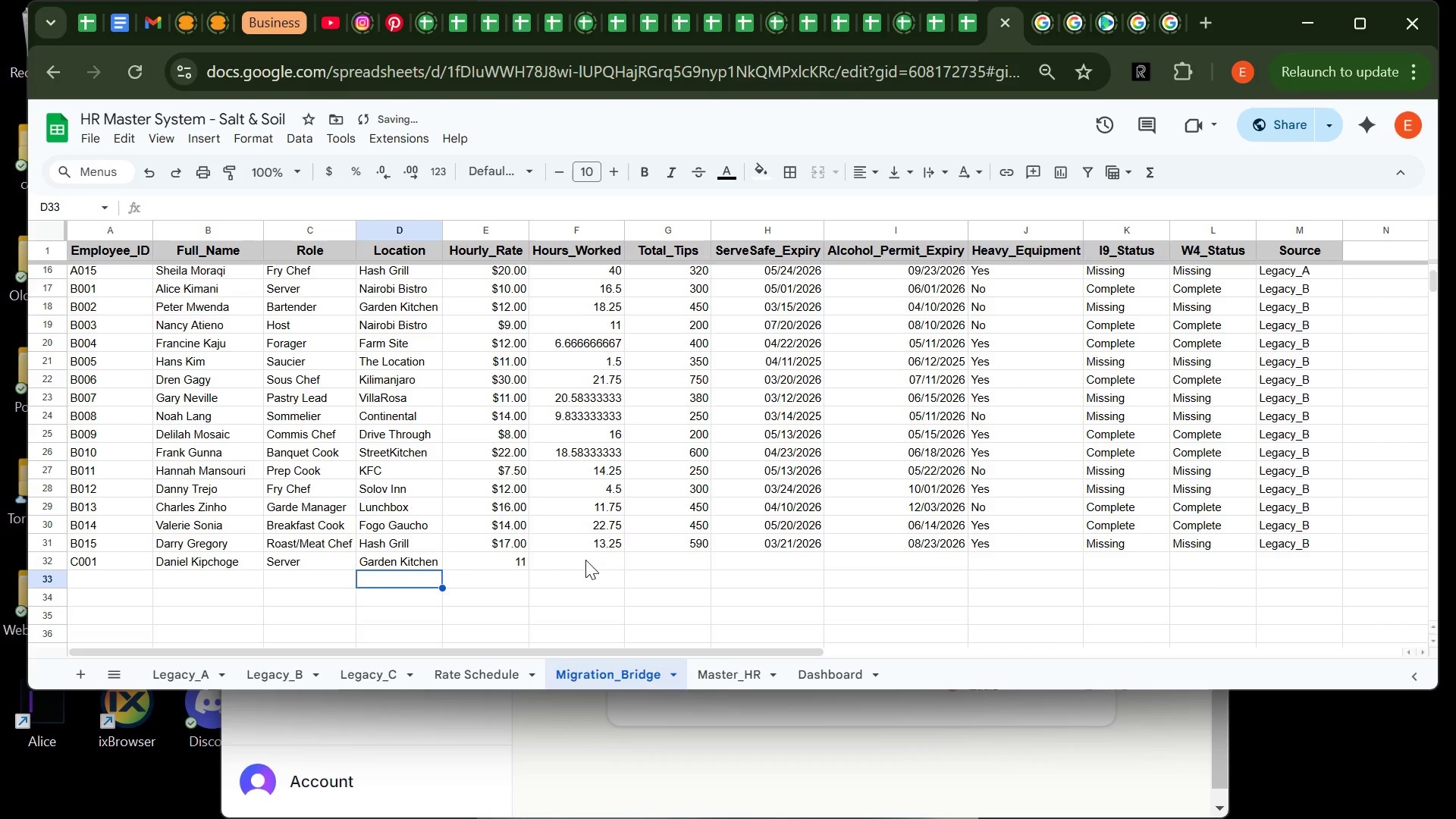 
left_click([585, 560])
 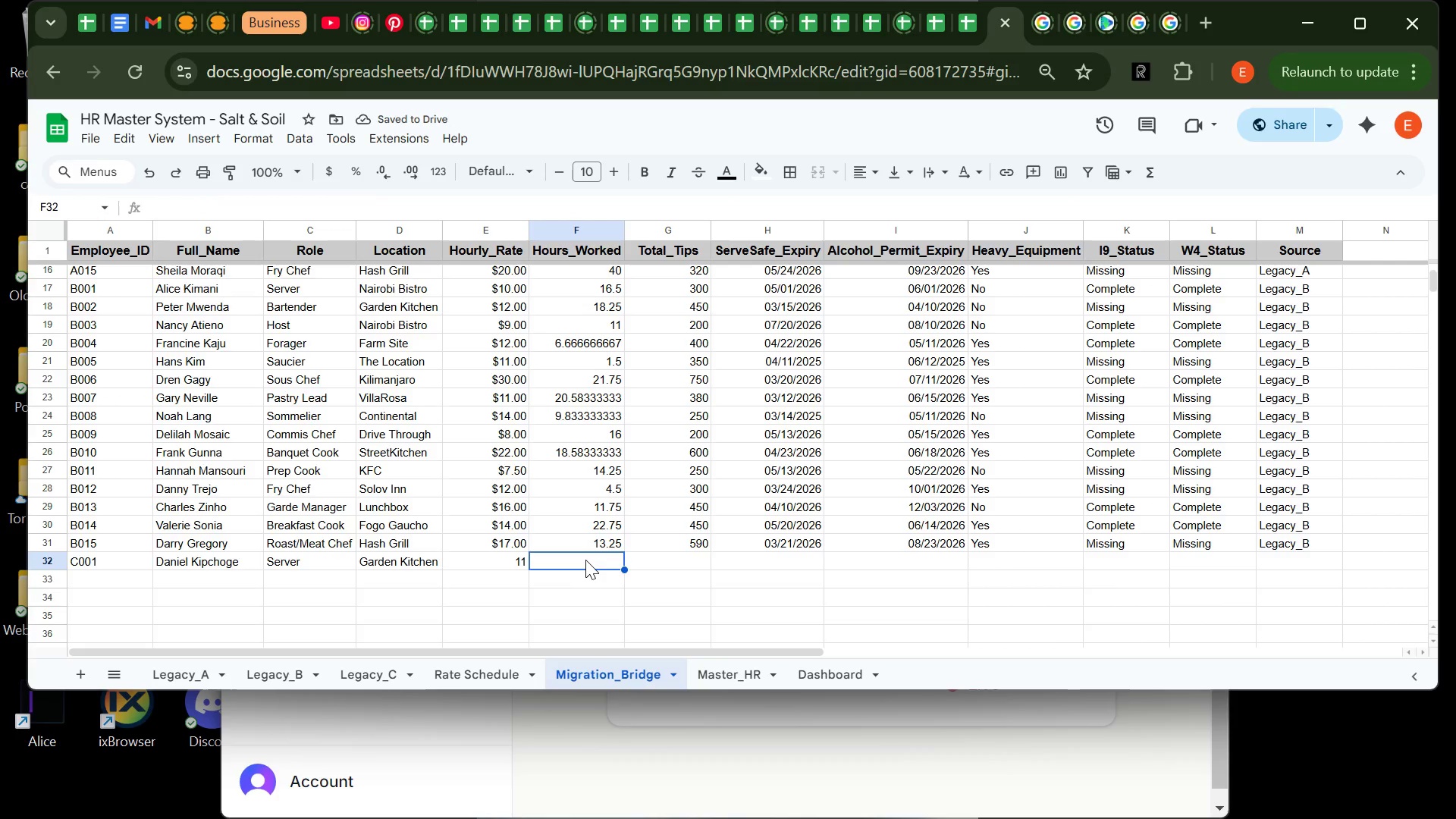 
type(=LE)
key(Backspace)
type(egacy_c)
key(Backspace)
type(C!f2)
 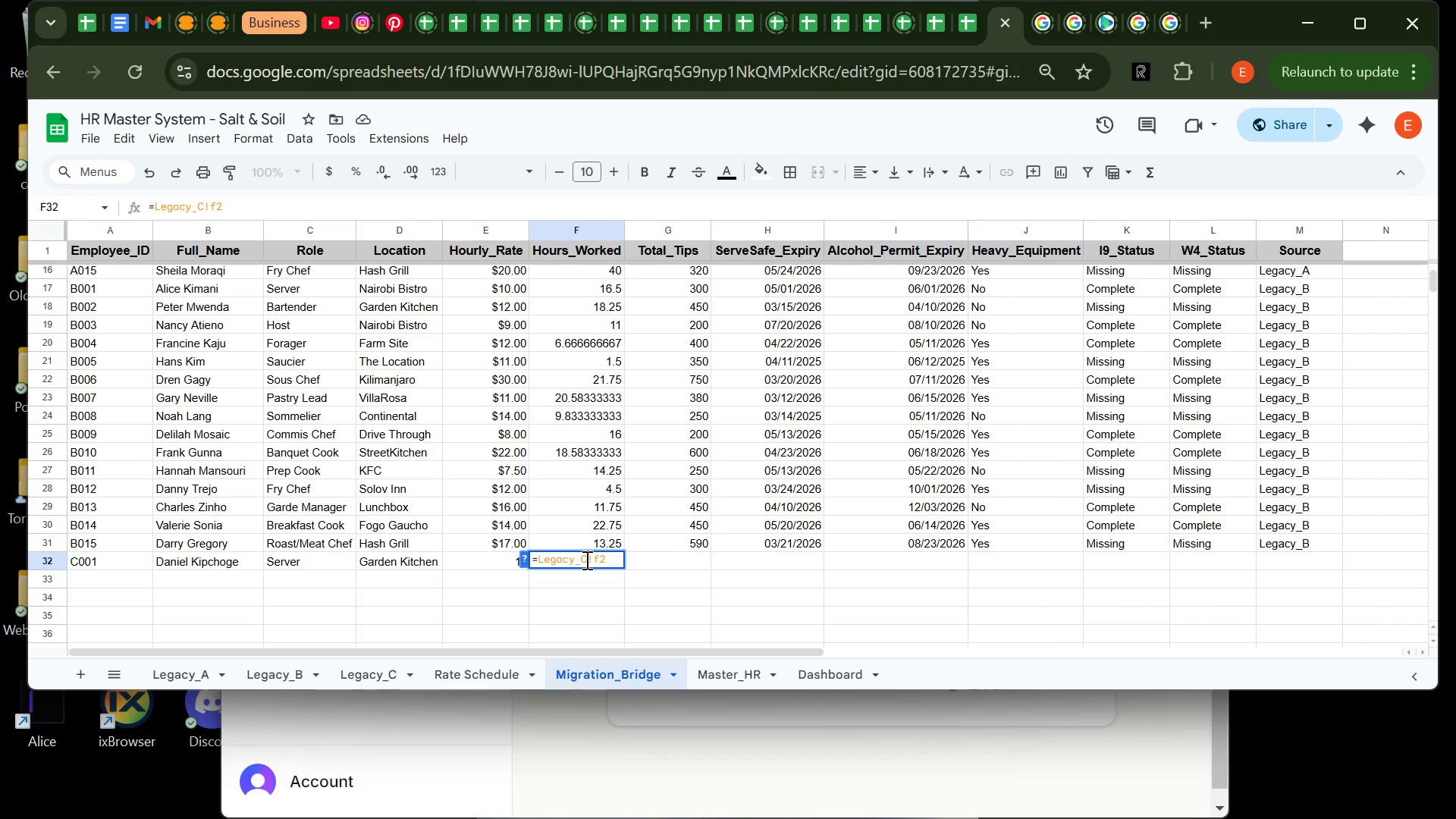 